 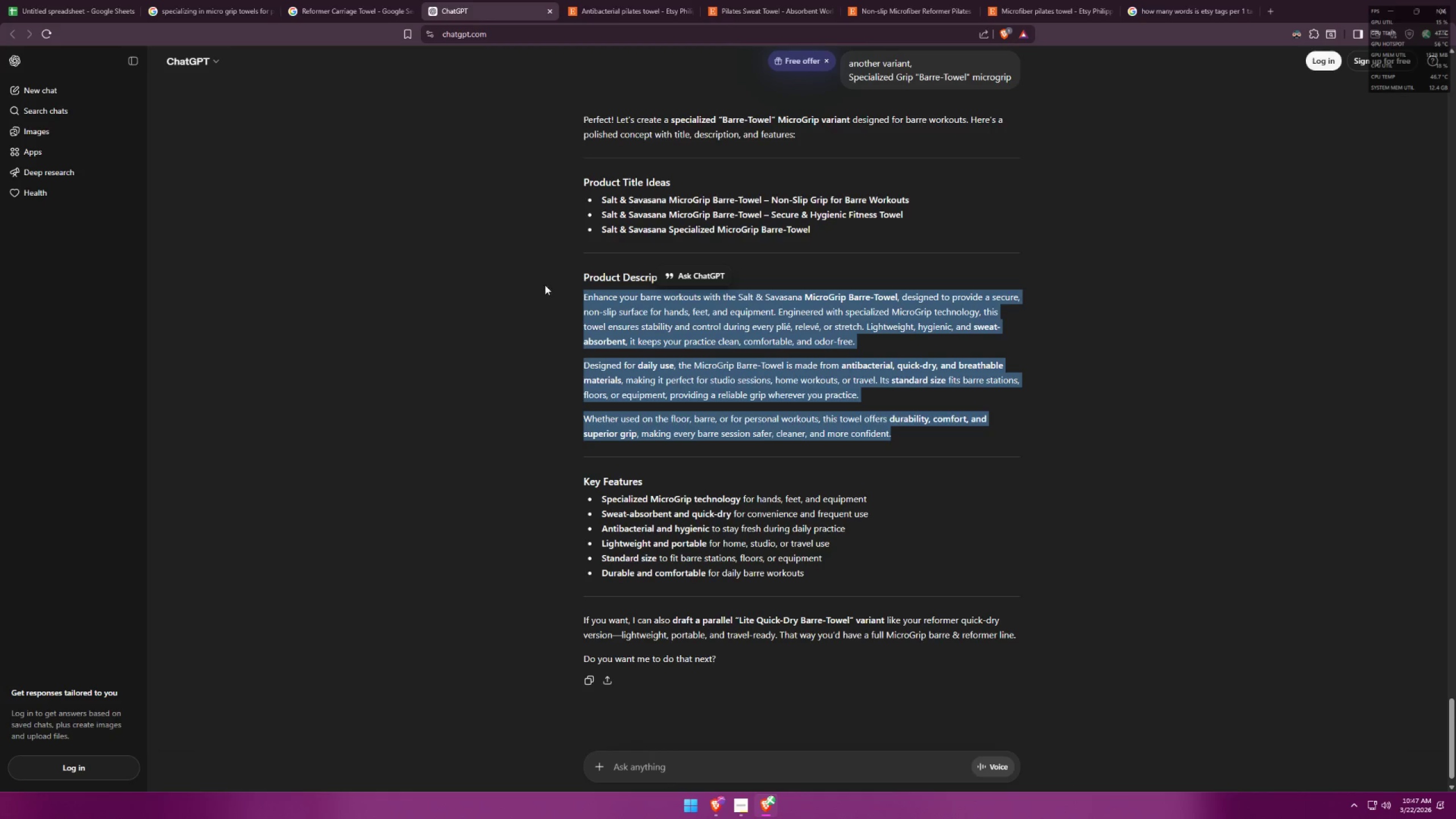 
key(Control+ControlLeft)
 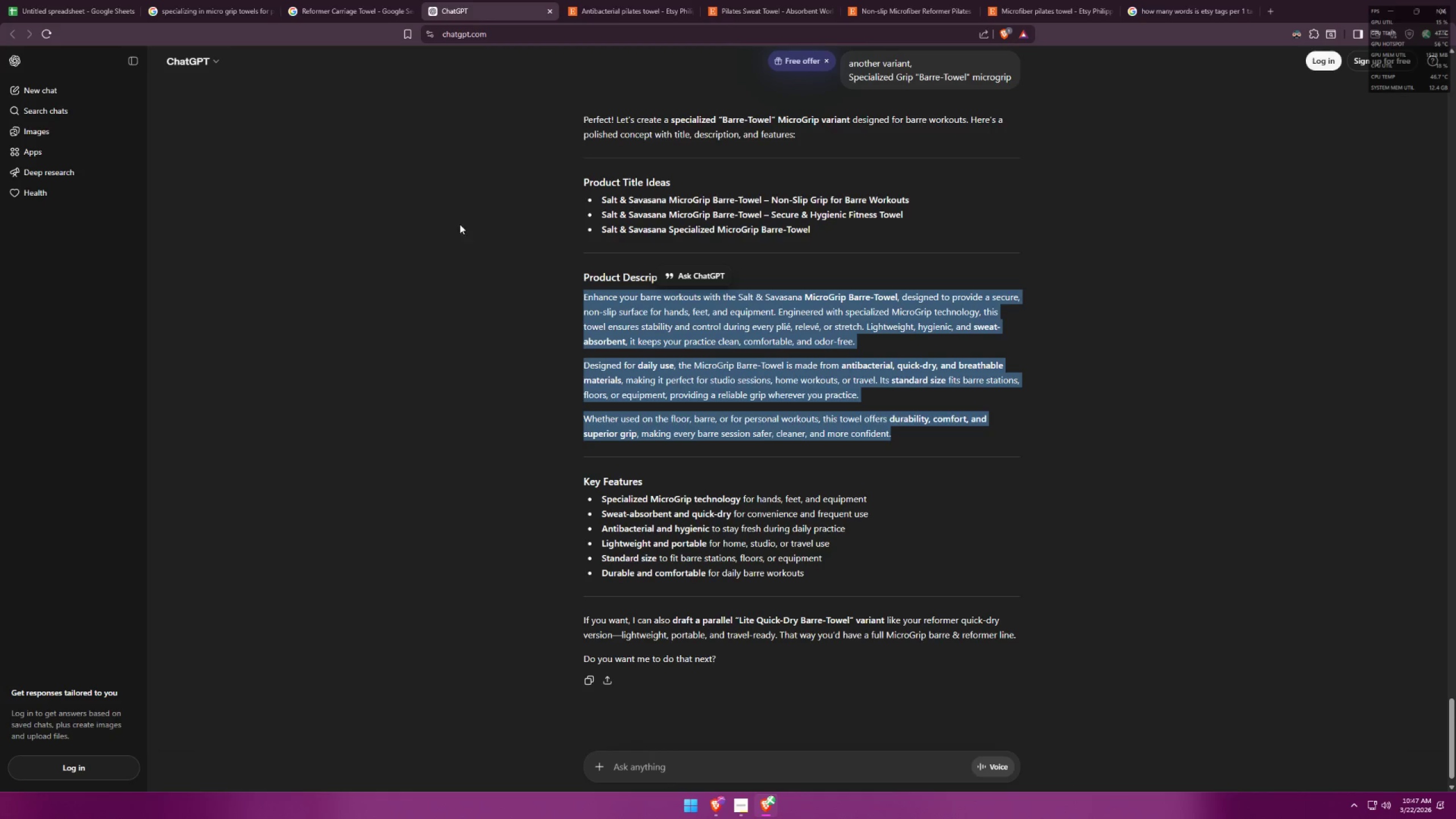 
key(Control+C)
 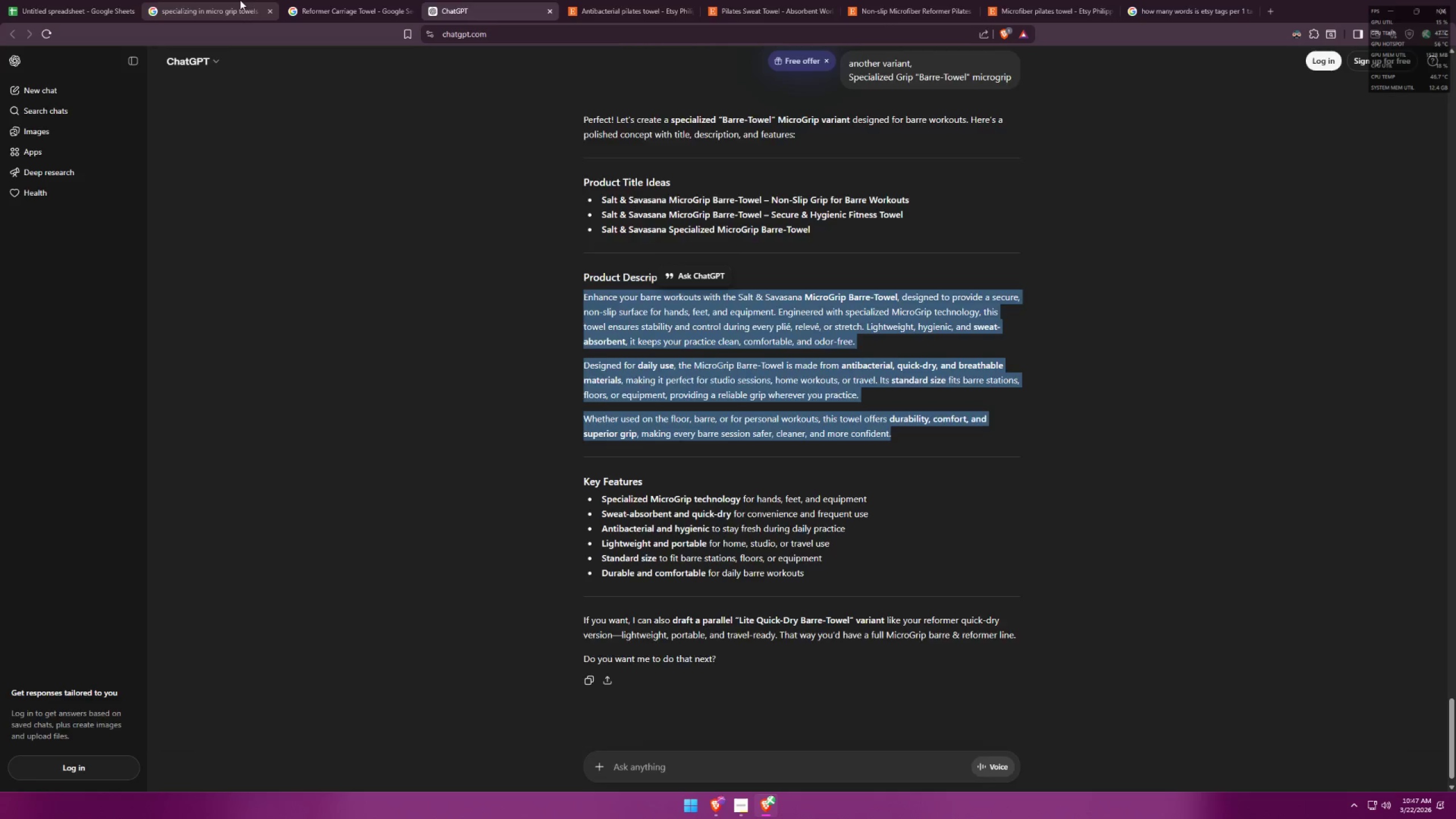 
left_click([237, 0])
 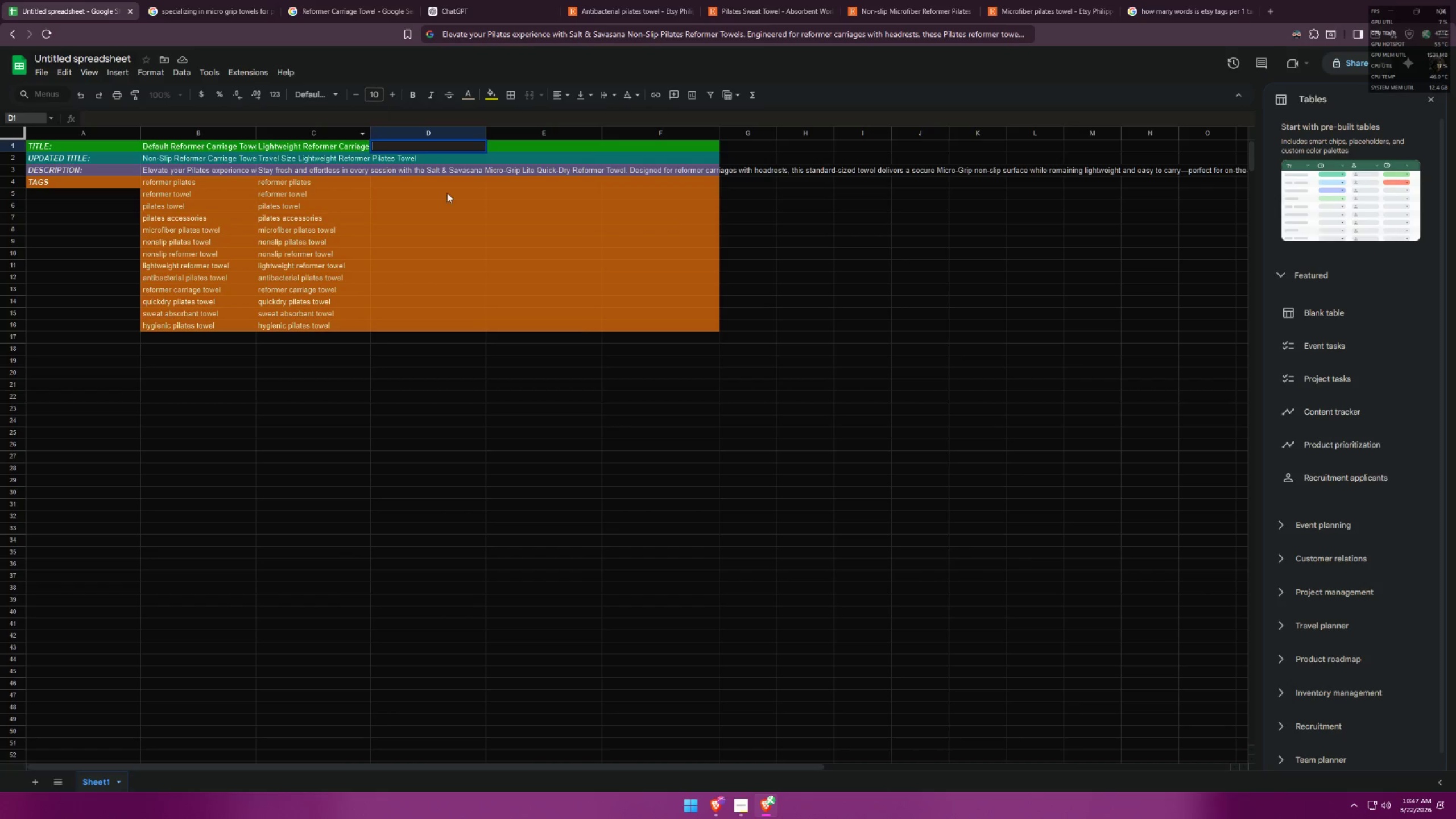 
left_click([486, 0])
 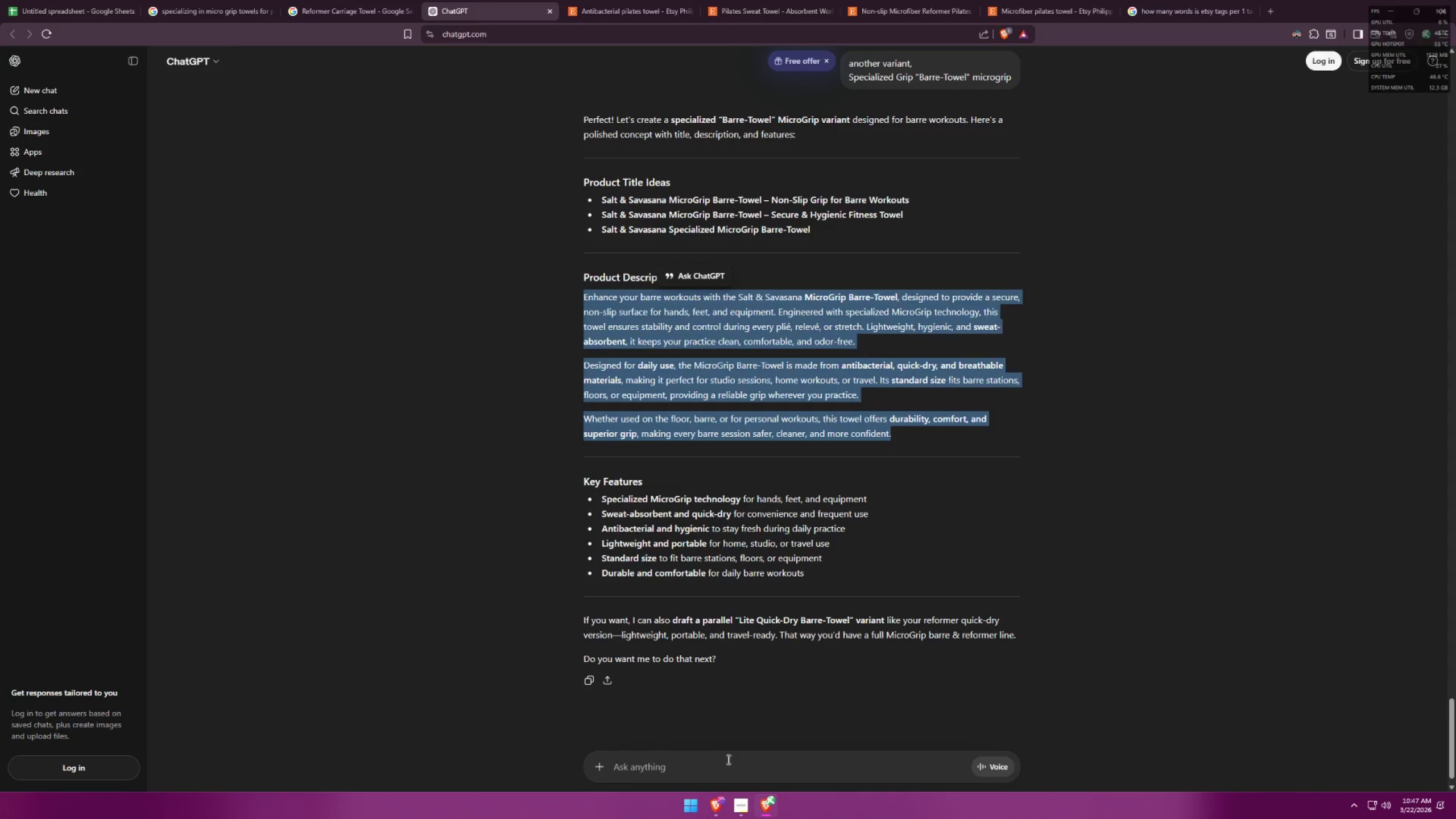 
key(Control+ControlLeft)
 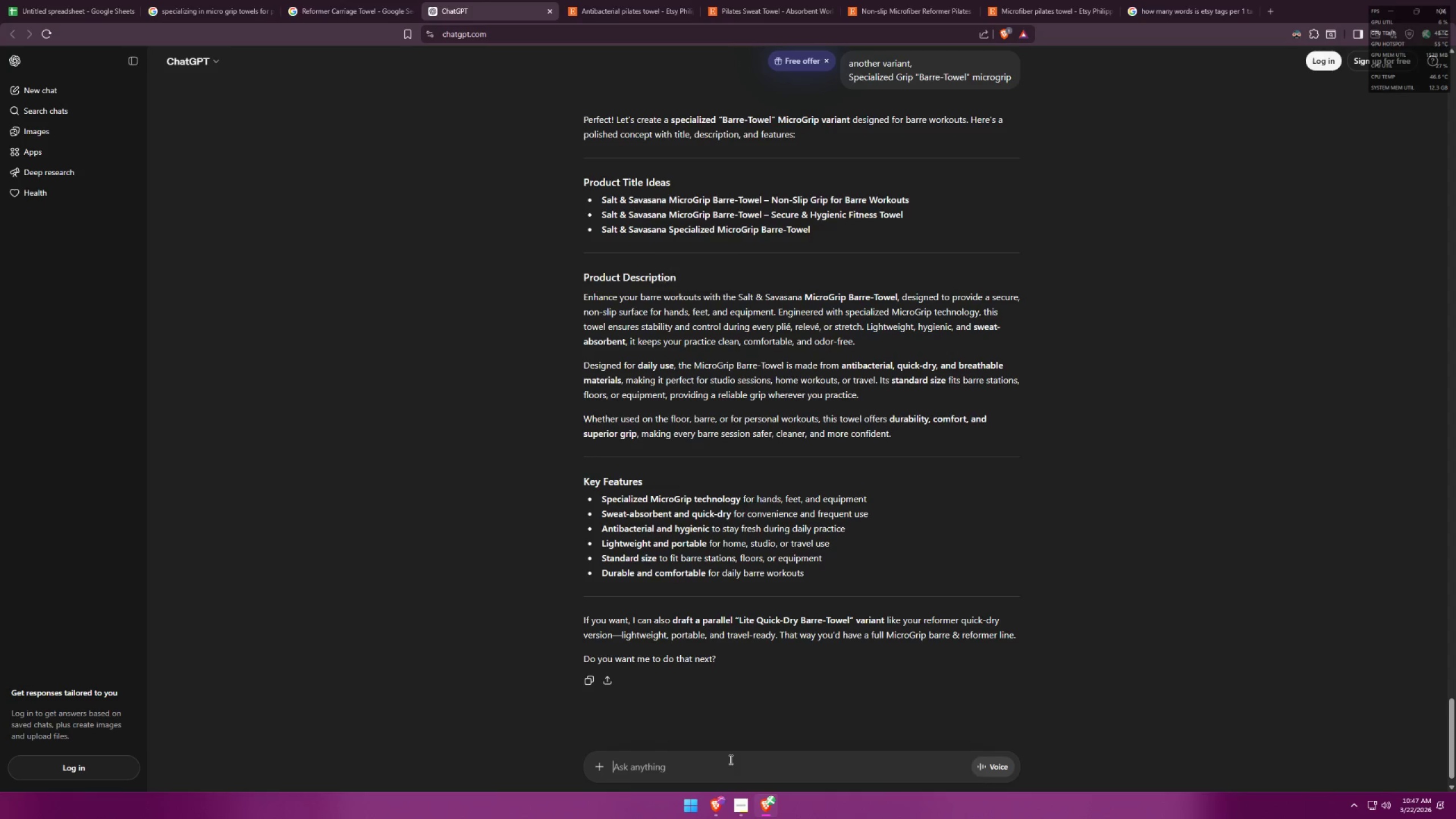 
key(Control+V)
 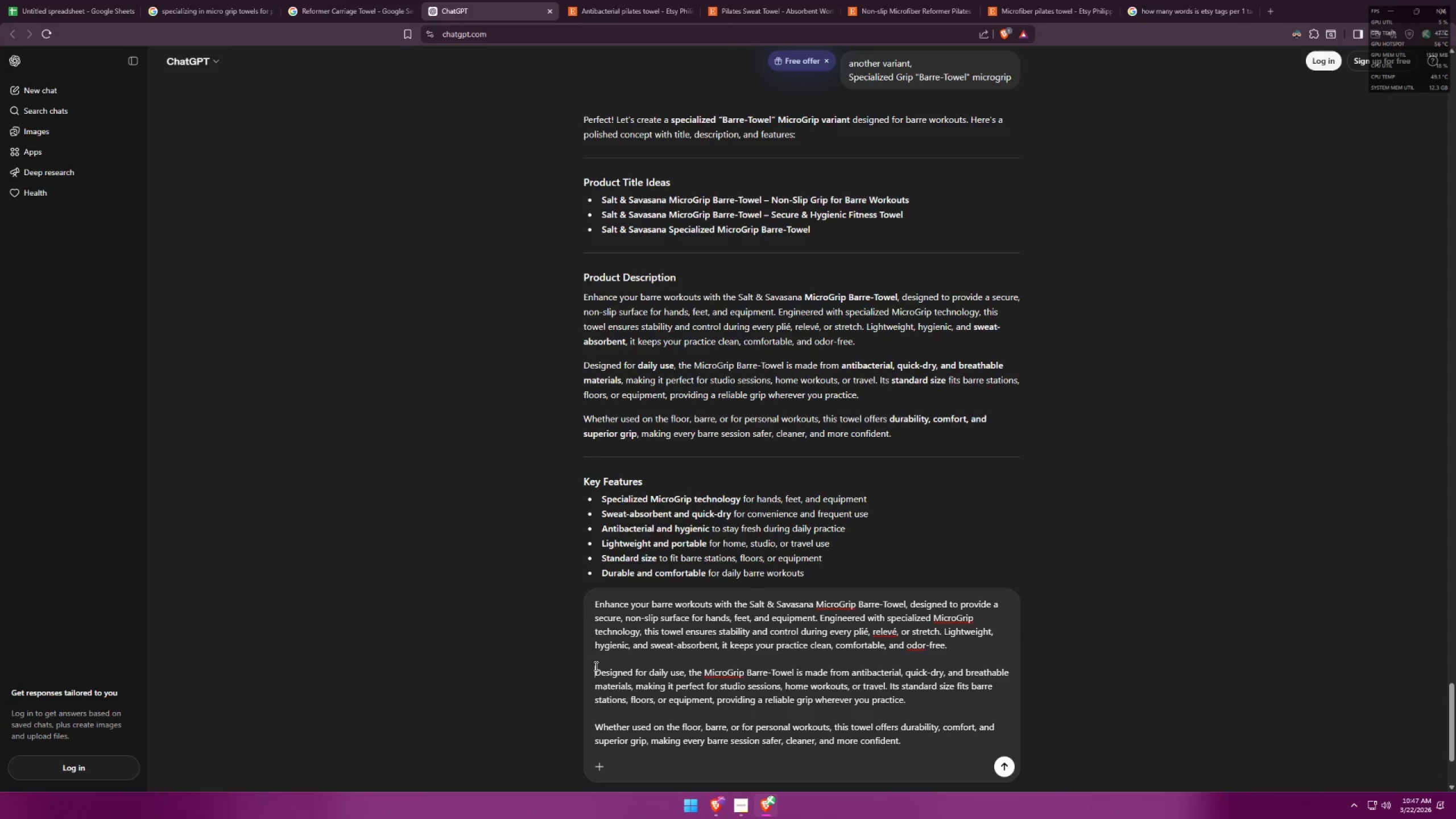 
key(Control+Backspace)
 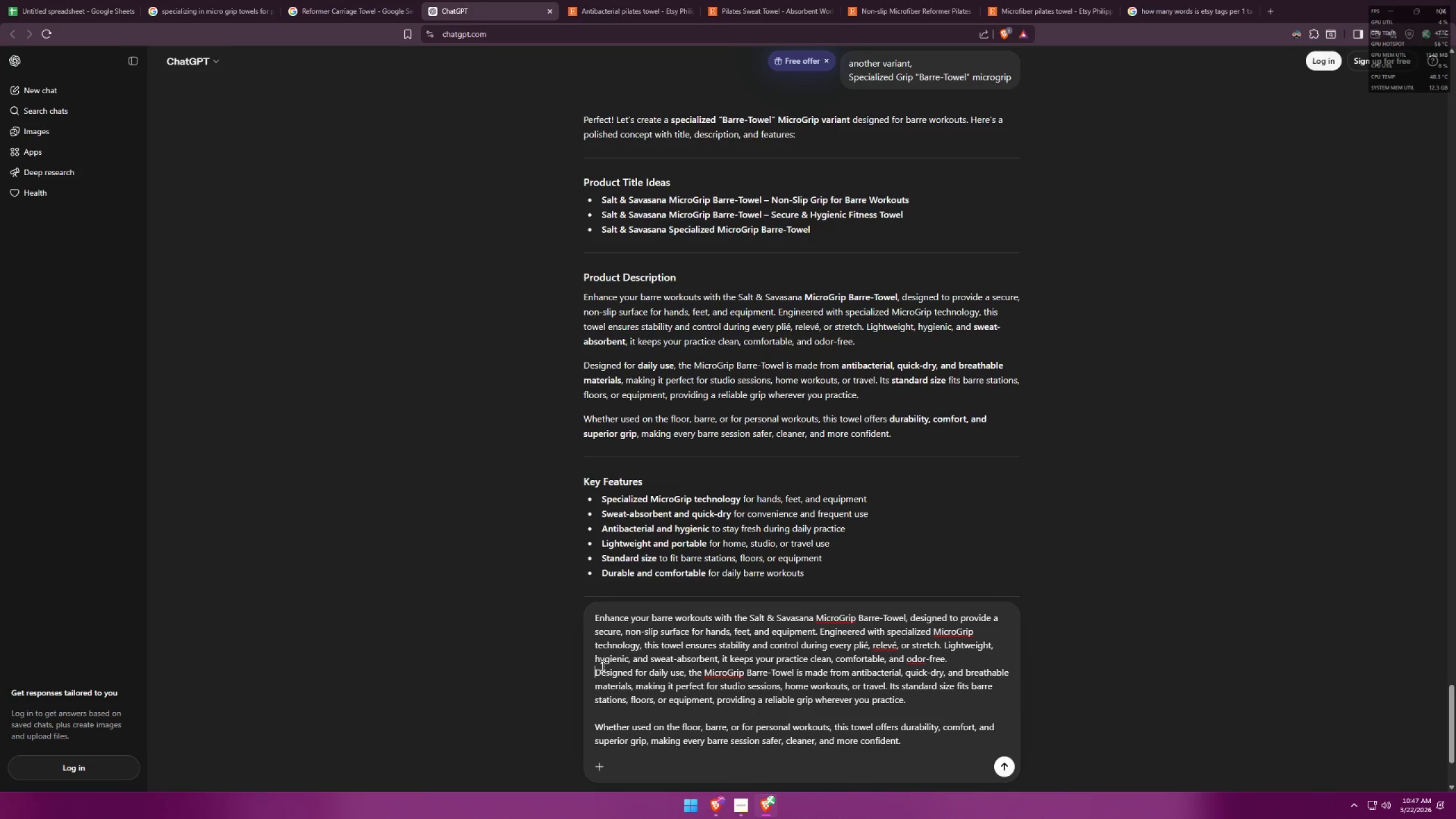 
key(Backspace)
 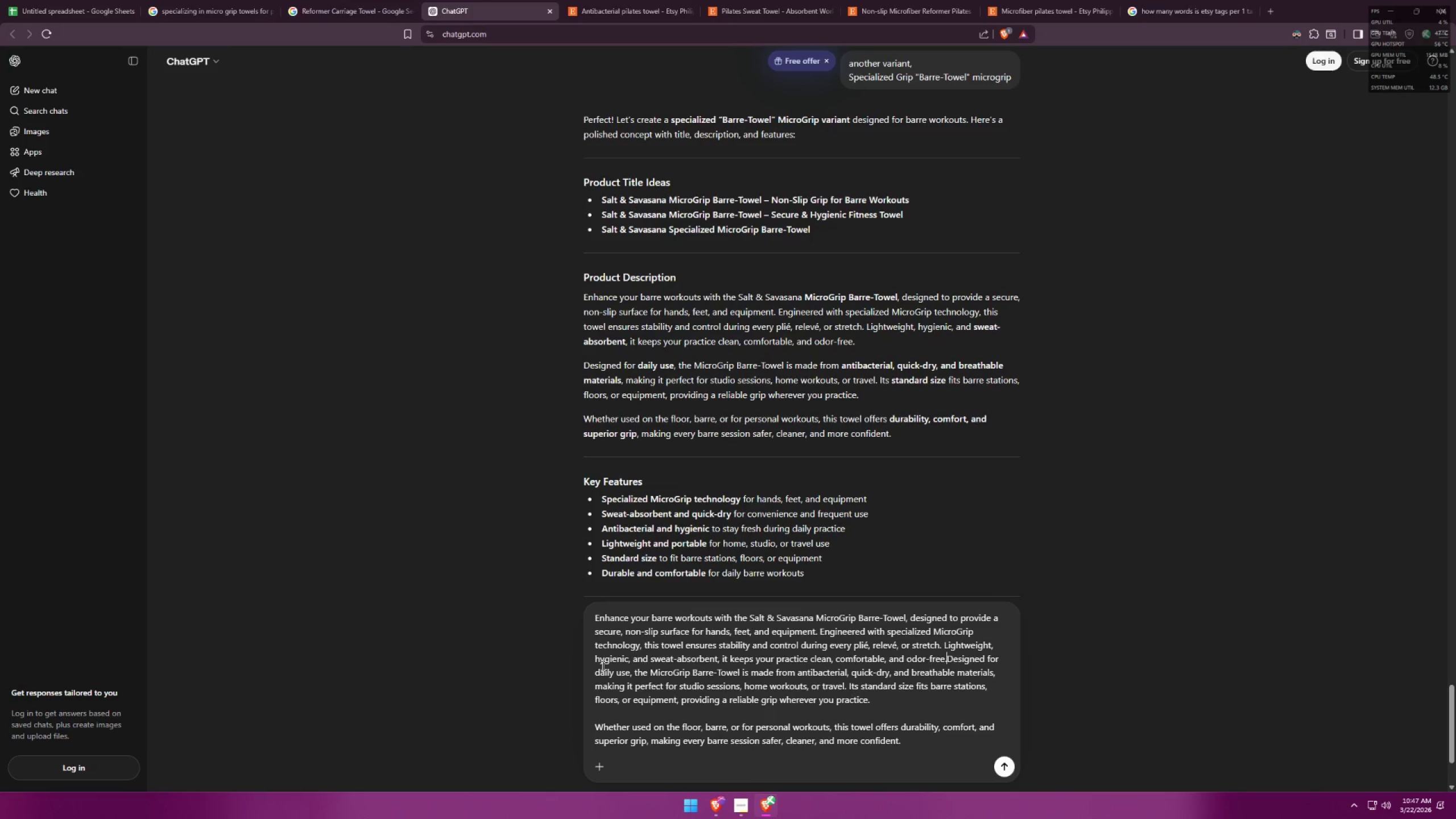 
key(Space)
 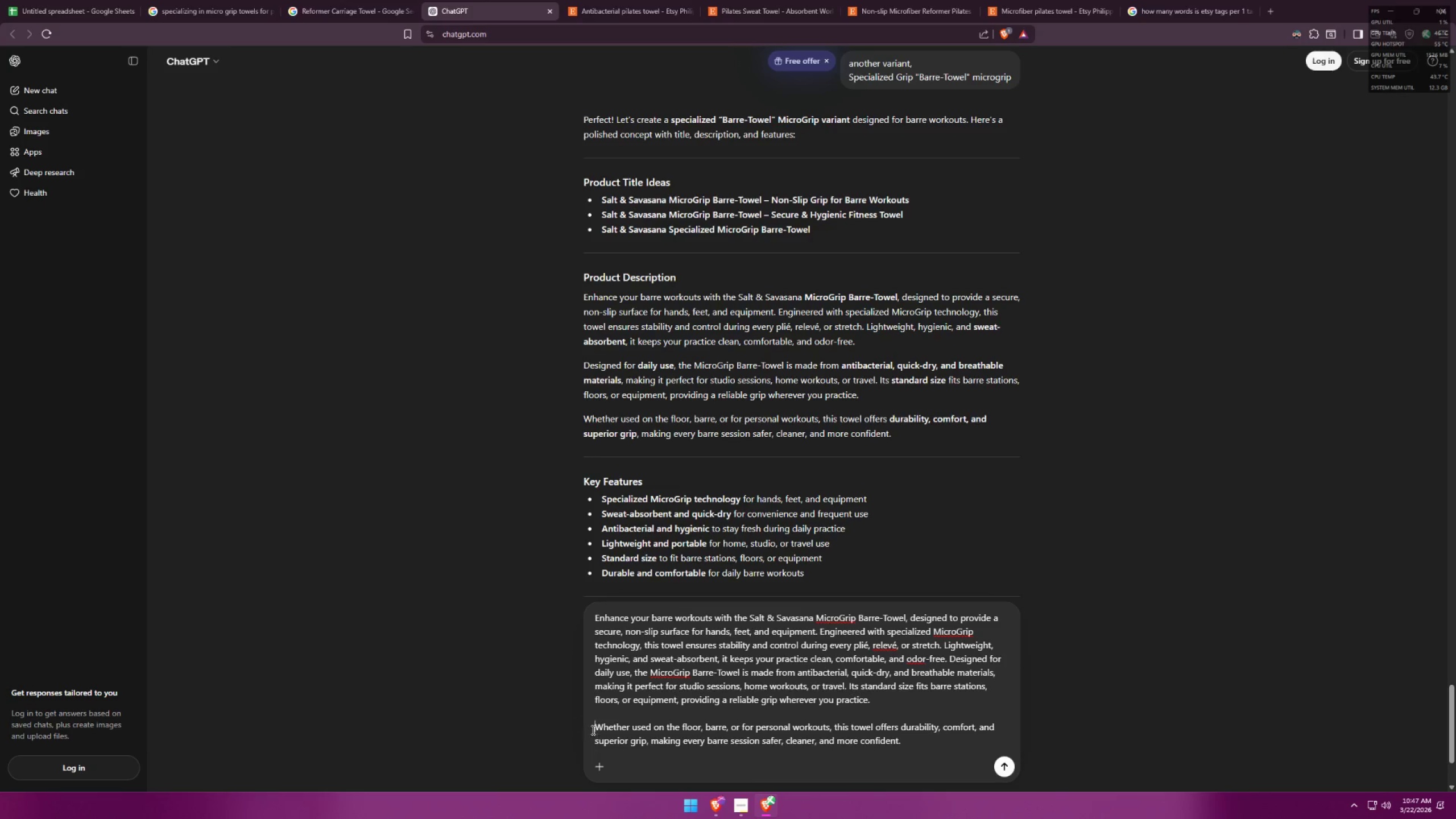 
key(Backspace)
 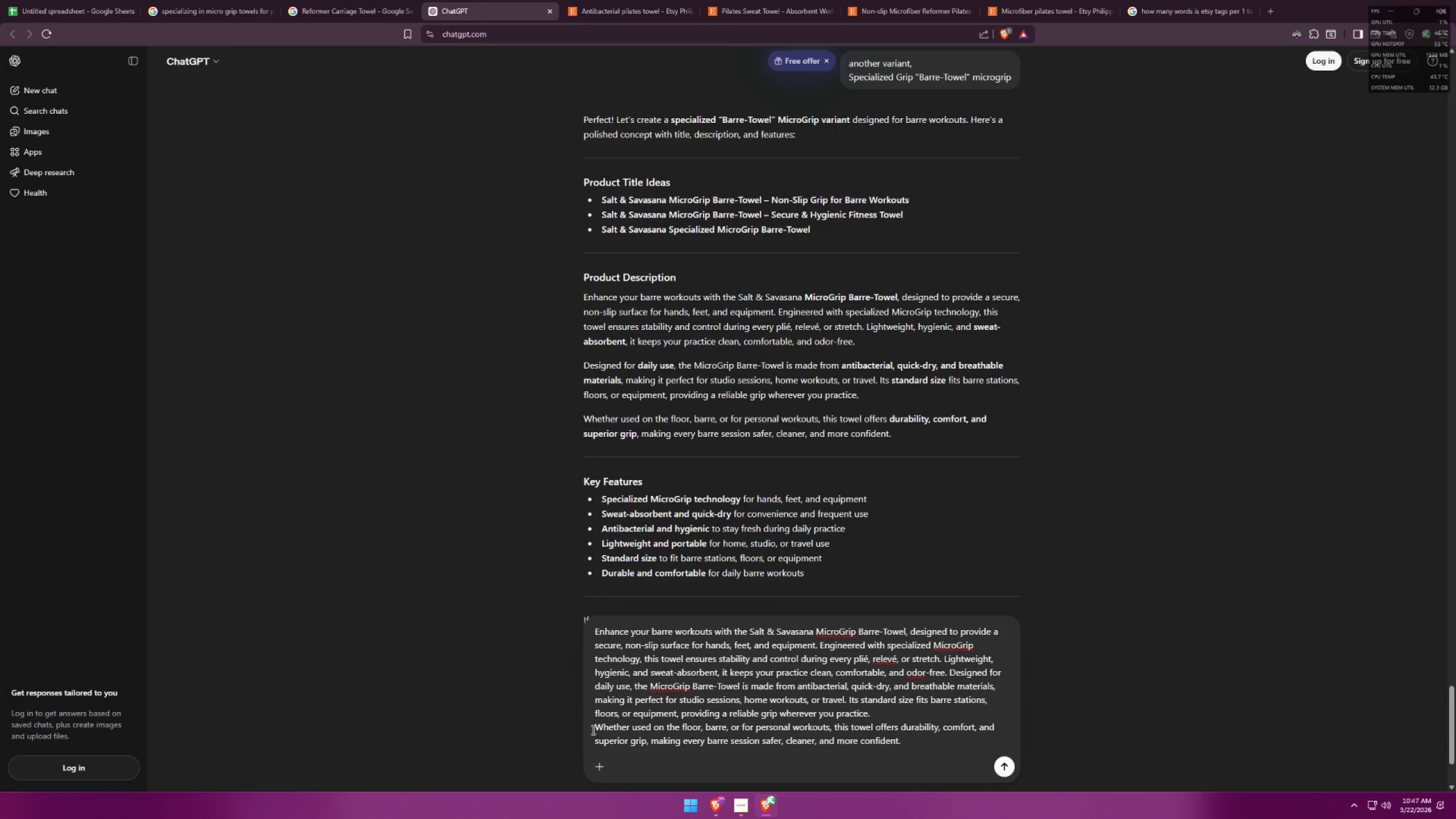 
key(Backspace)
 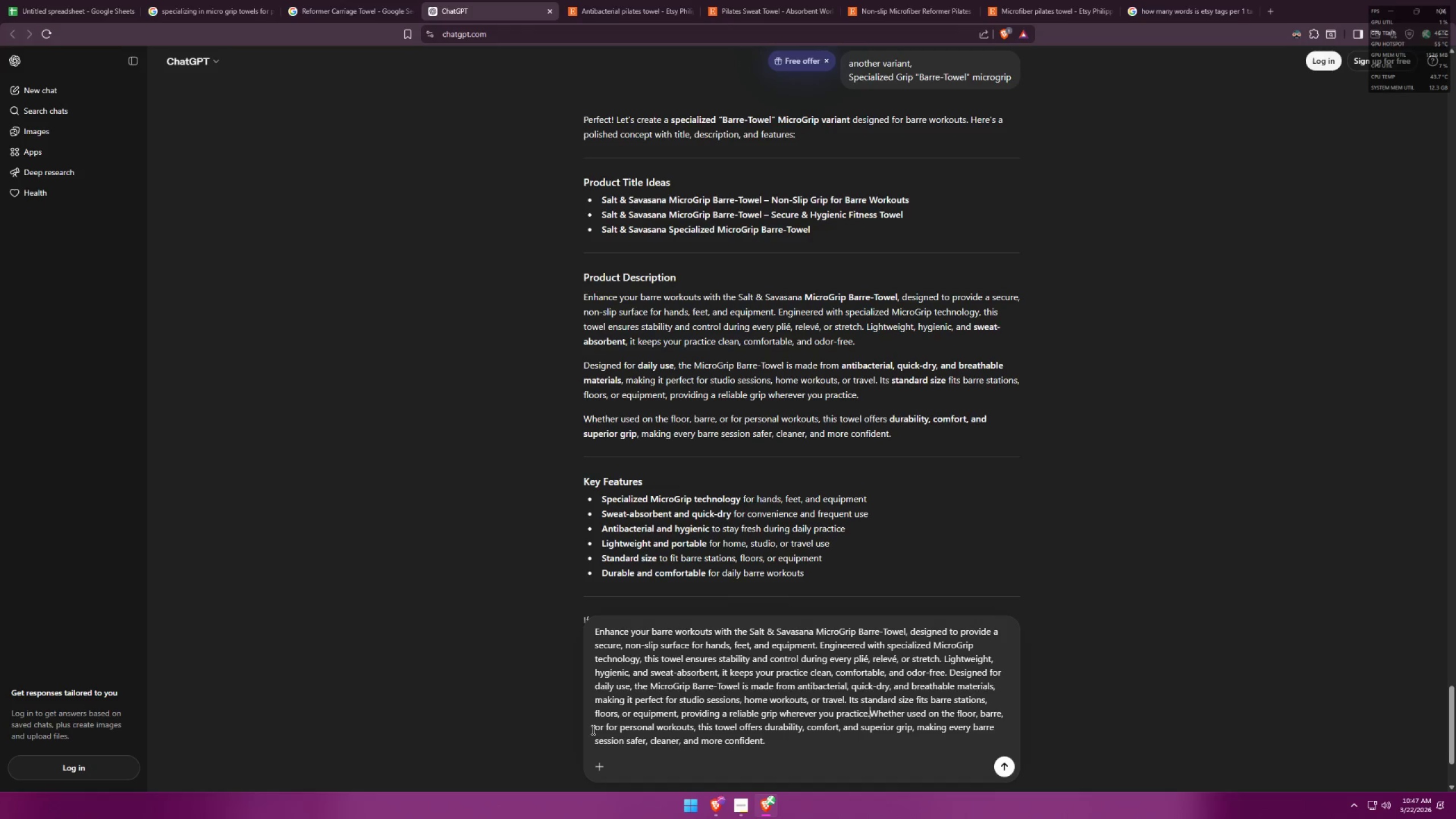 
key(Space)
 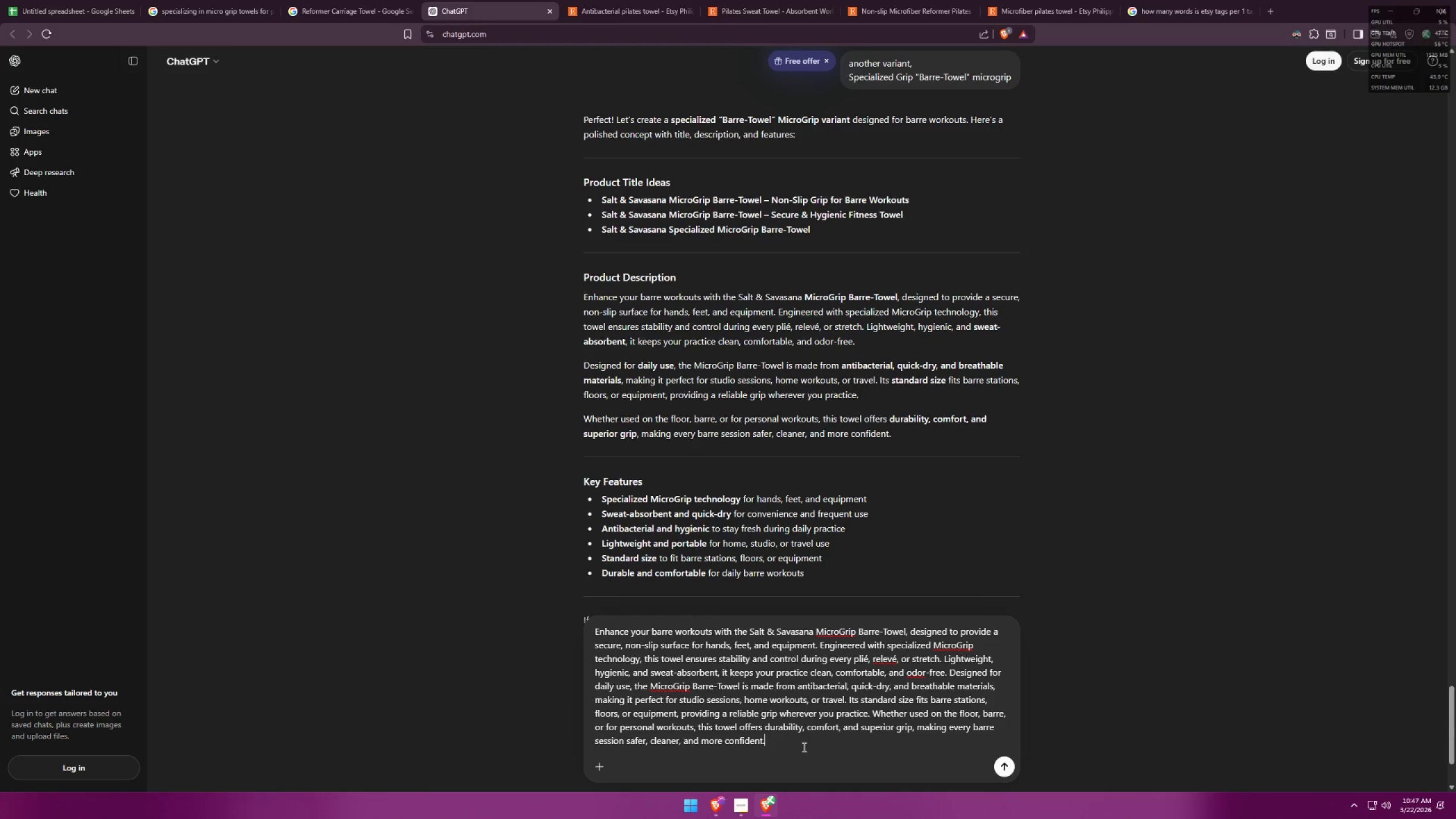 
wait(7.23)
 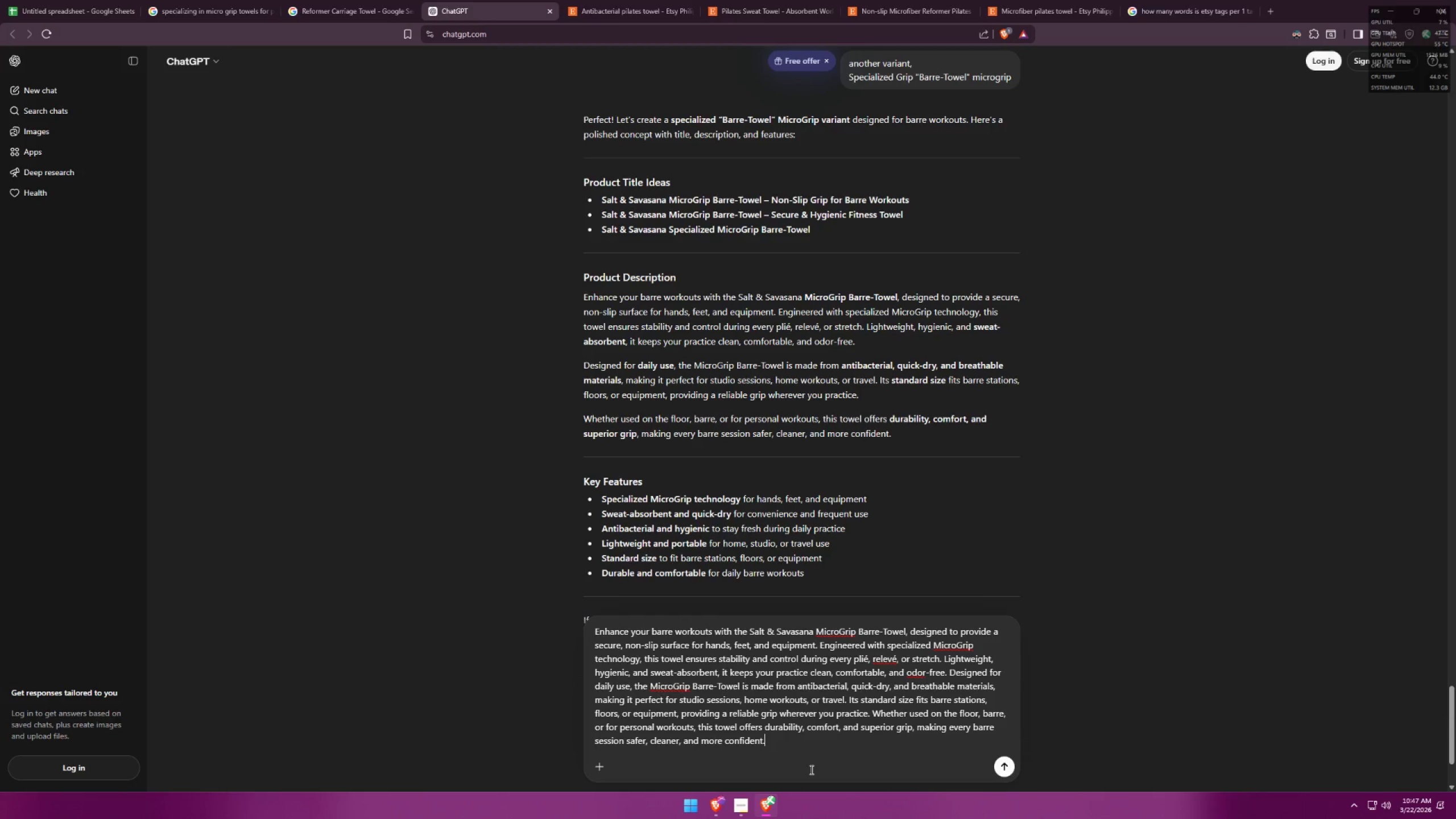 
left_click_drag(start_coordinate=[784, 735], to_coordinate=[558, 622])
 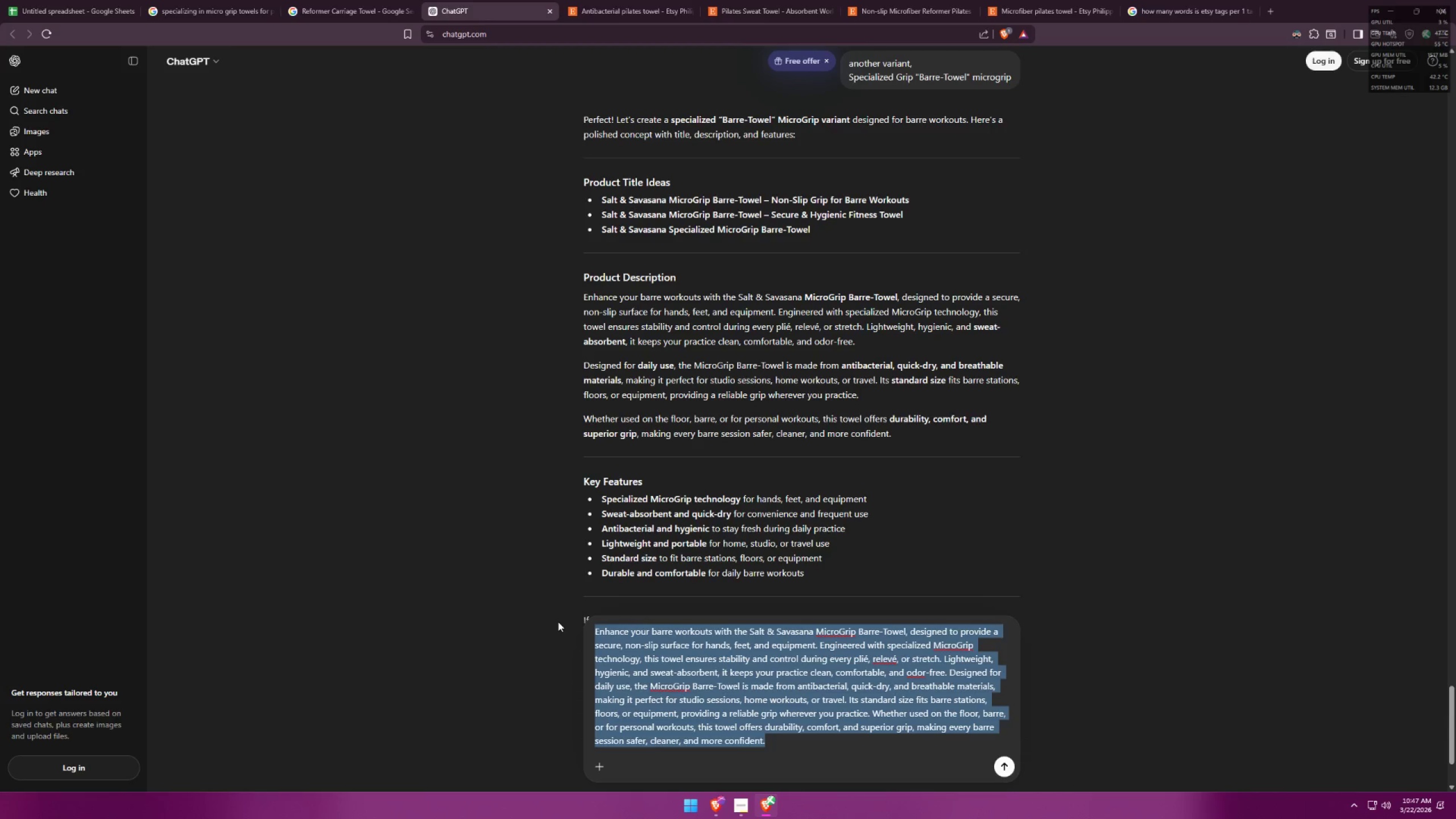 
key(Control+ControlLeft)
 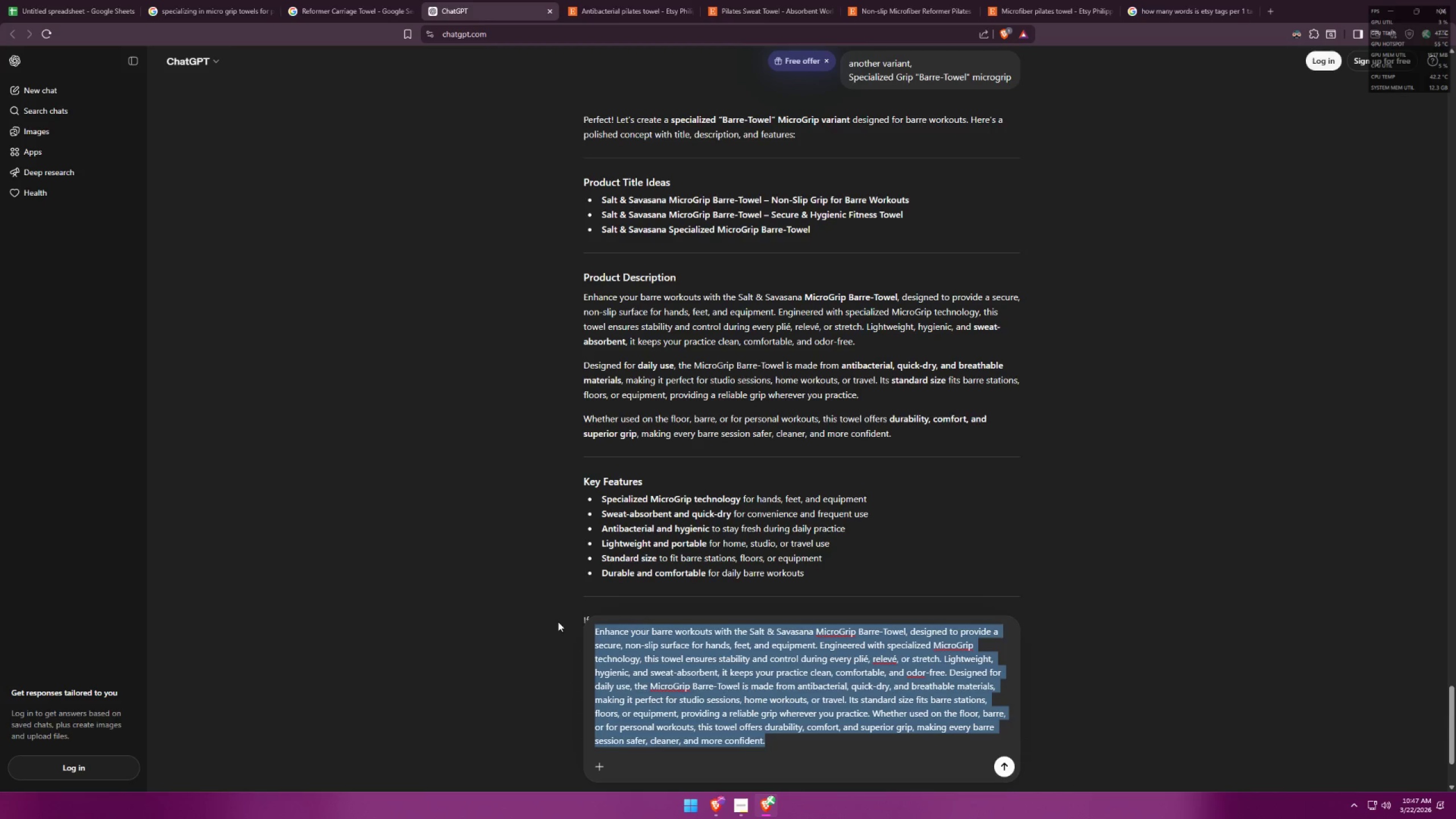 
key(Control+C)
 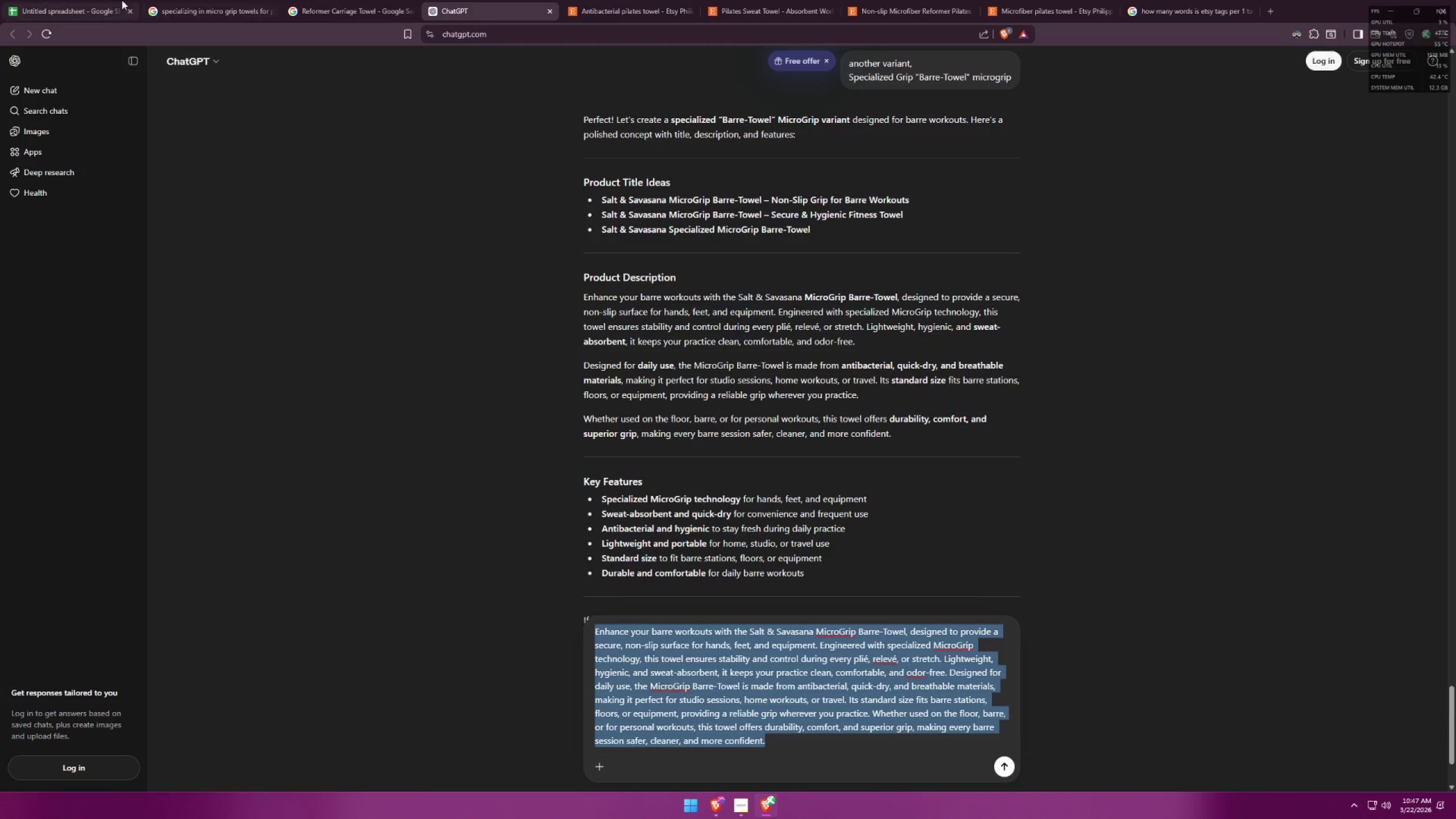 
left_click_drag(start_coordinate=[188, 0], to_coordinate=[191, 0])
 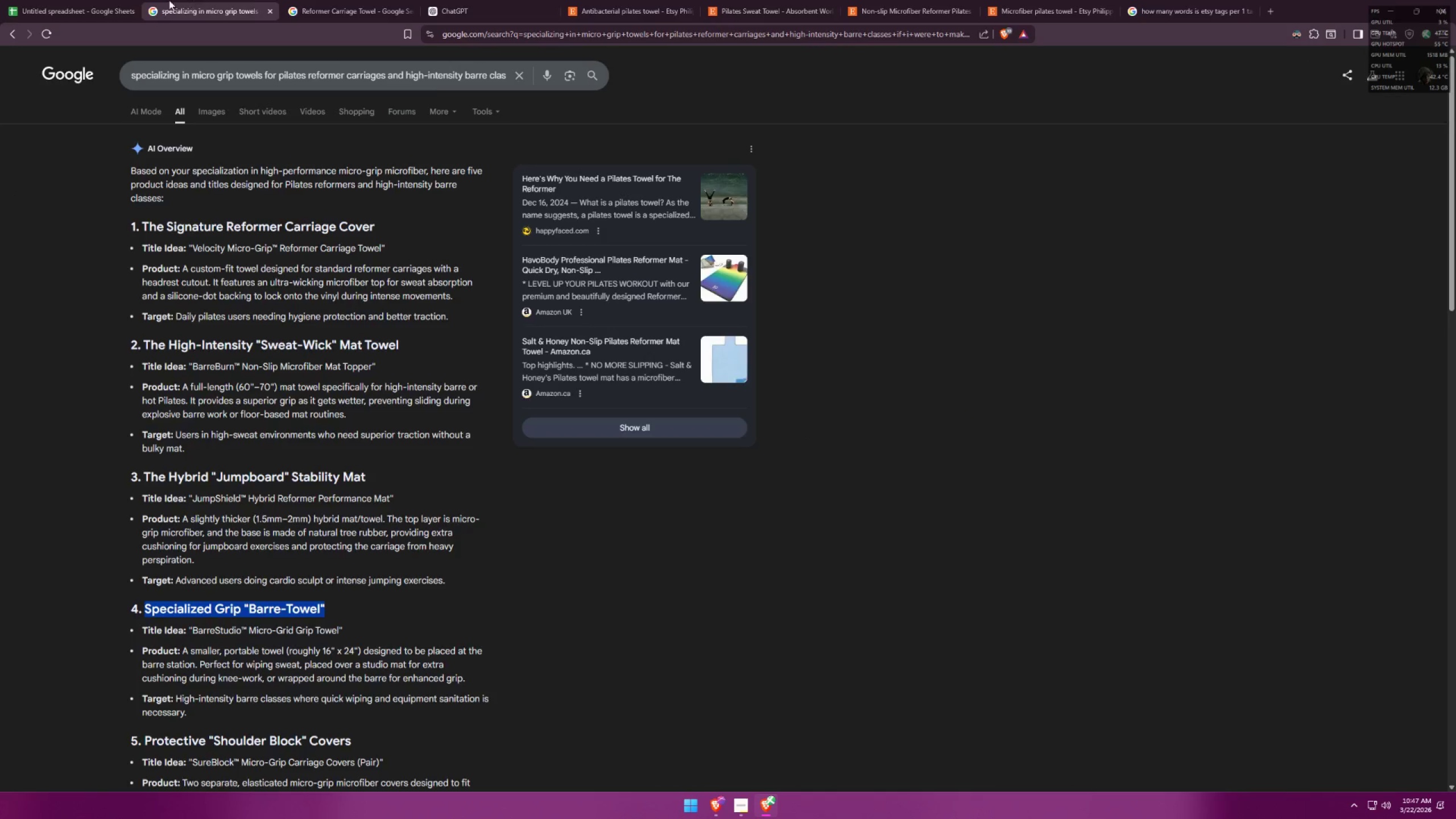 
double_click([79, 0])
 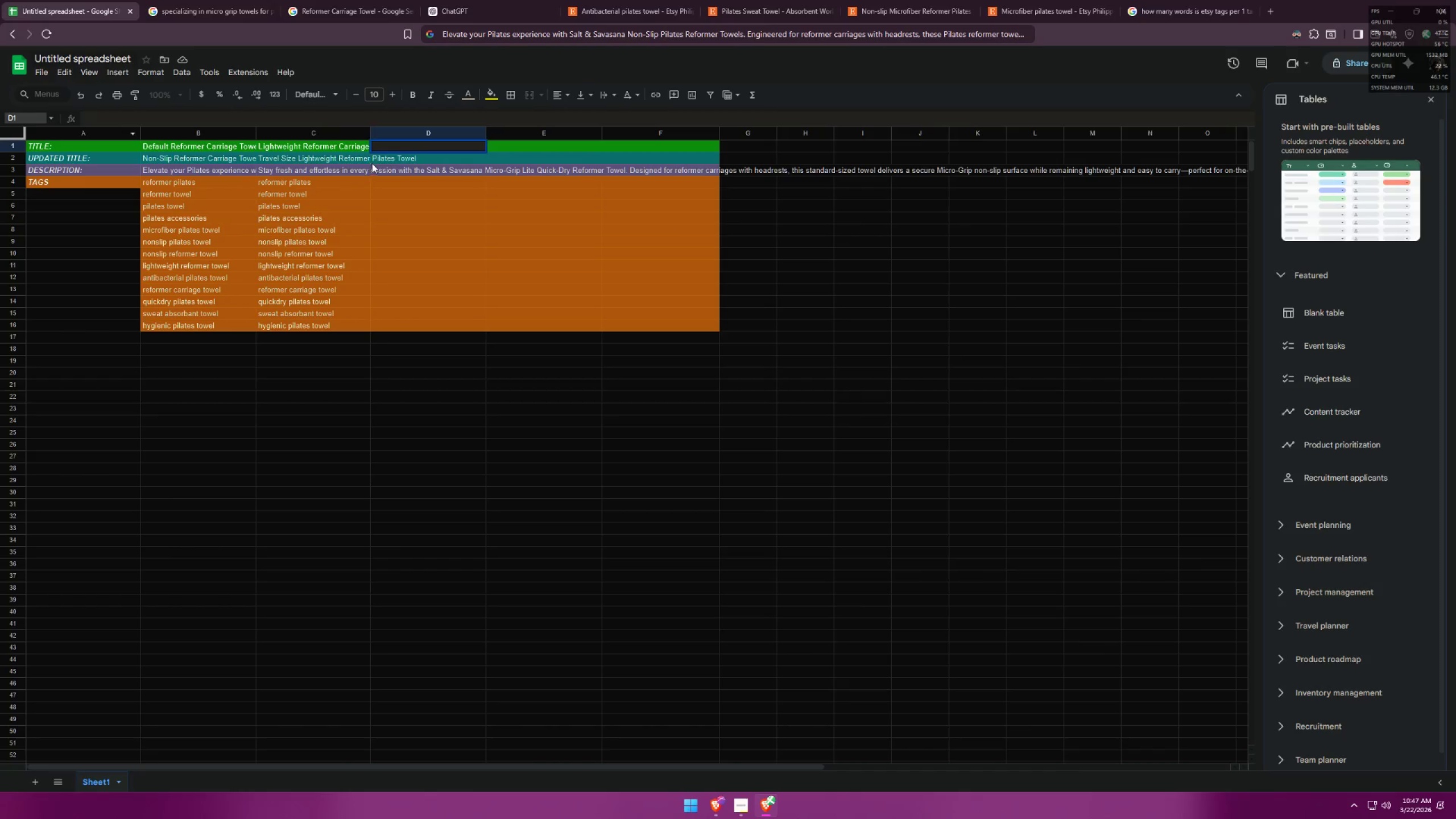 
double_click([386, 172])
 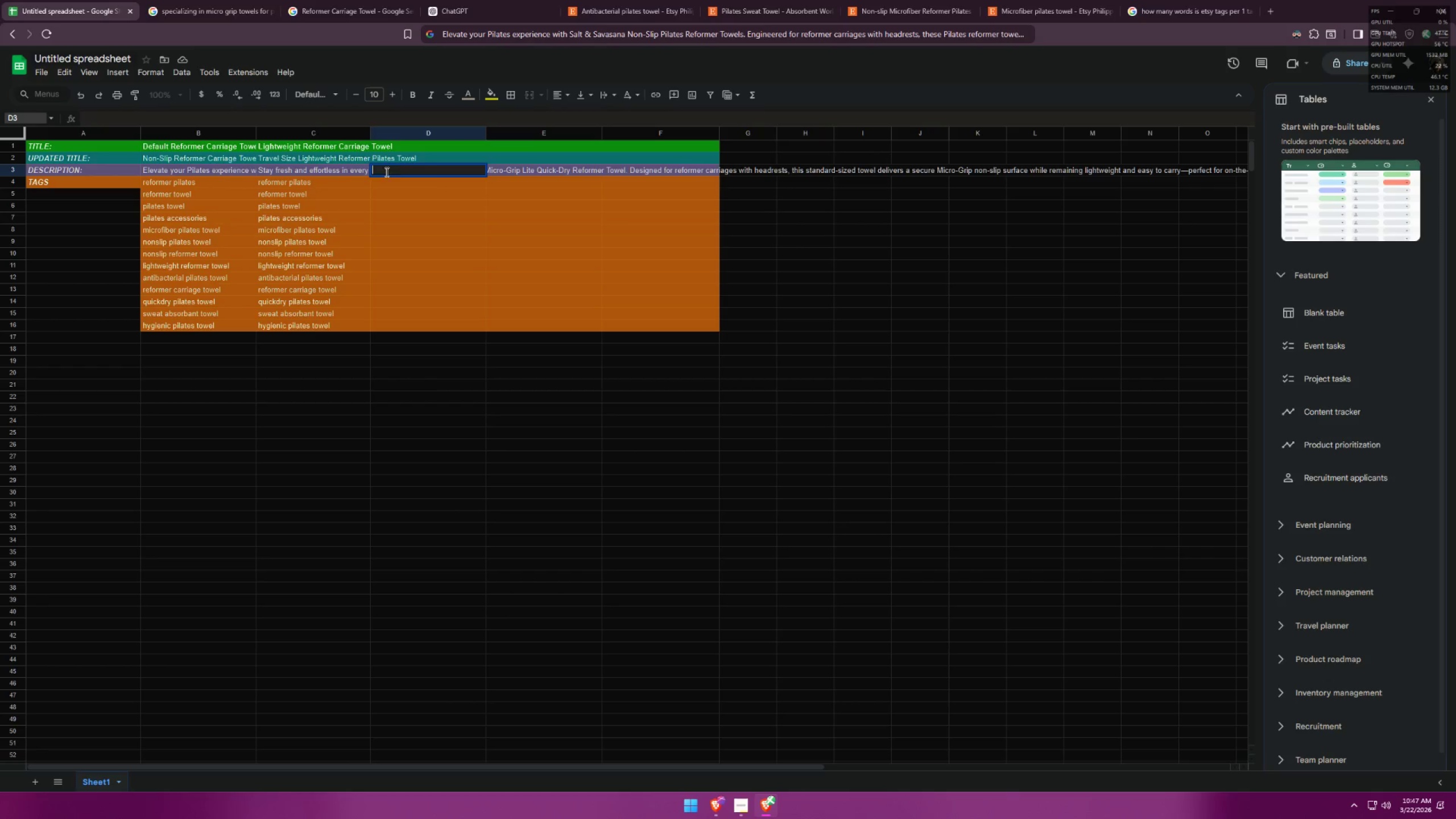 
key(Control+ControlLeft)
 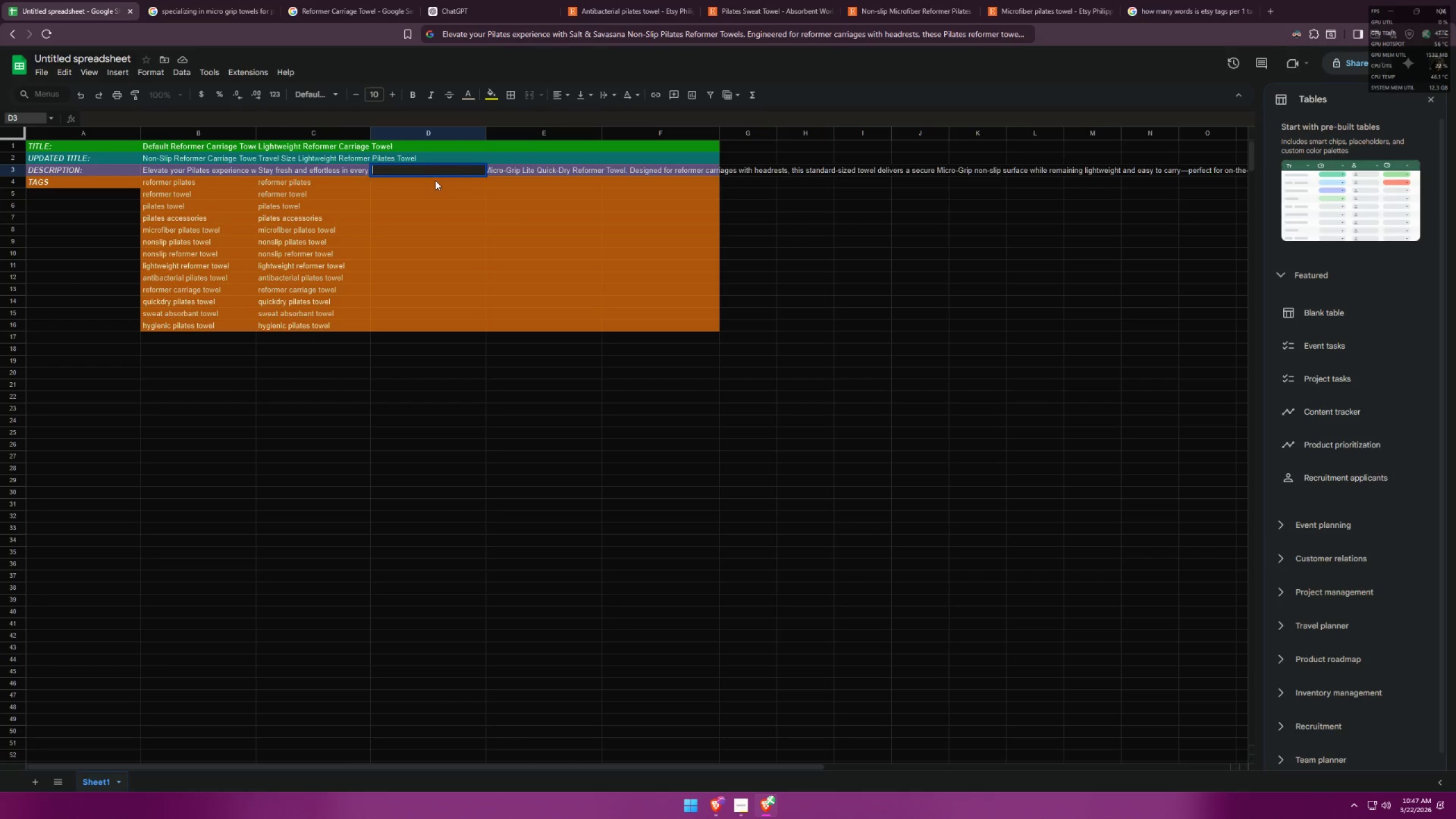 
key(Control+V)
 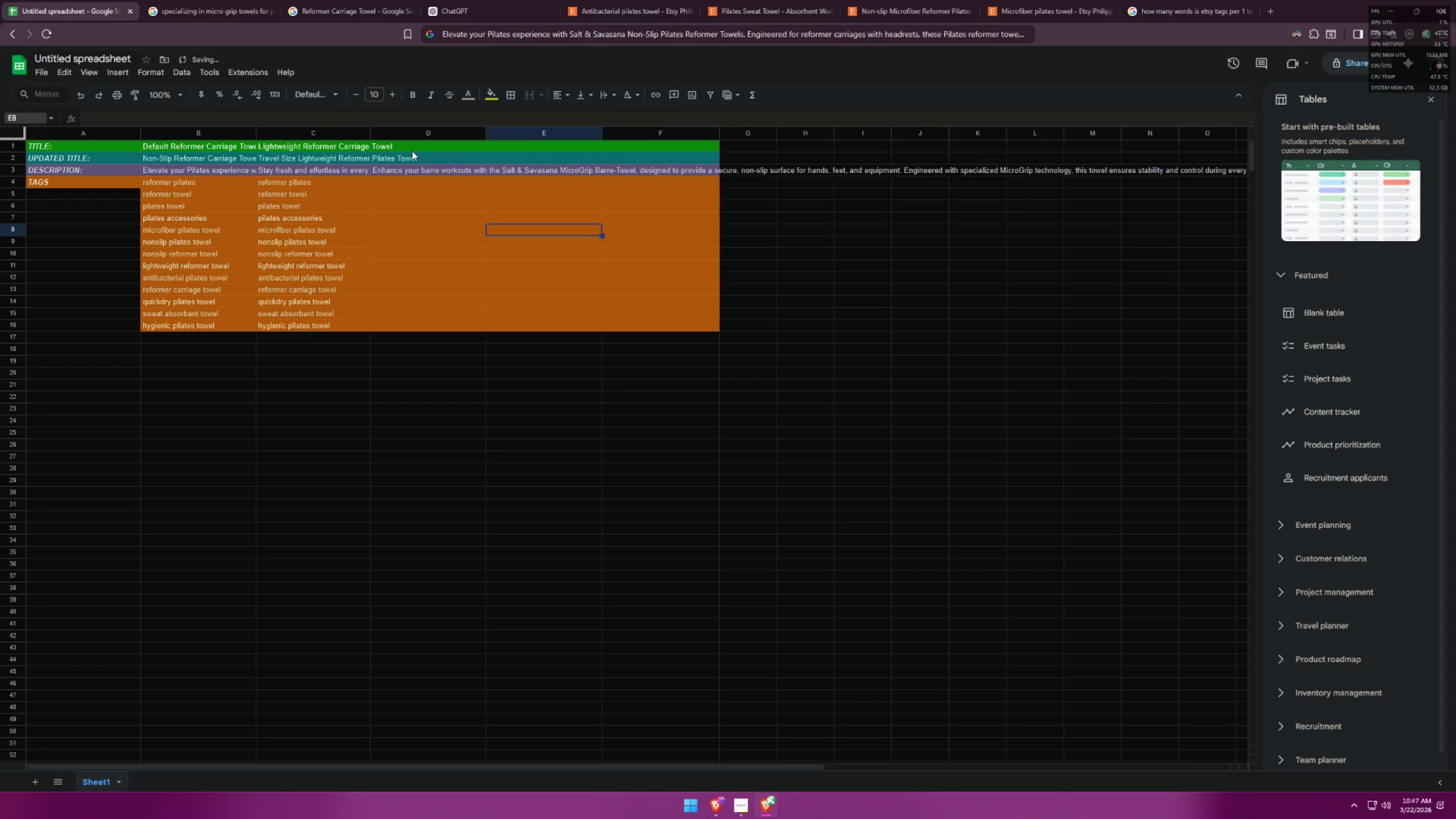 
double_click([339, 0])
 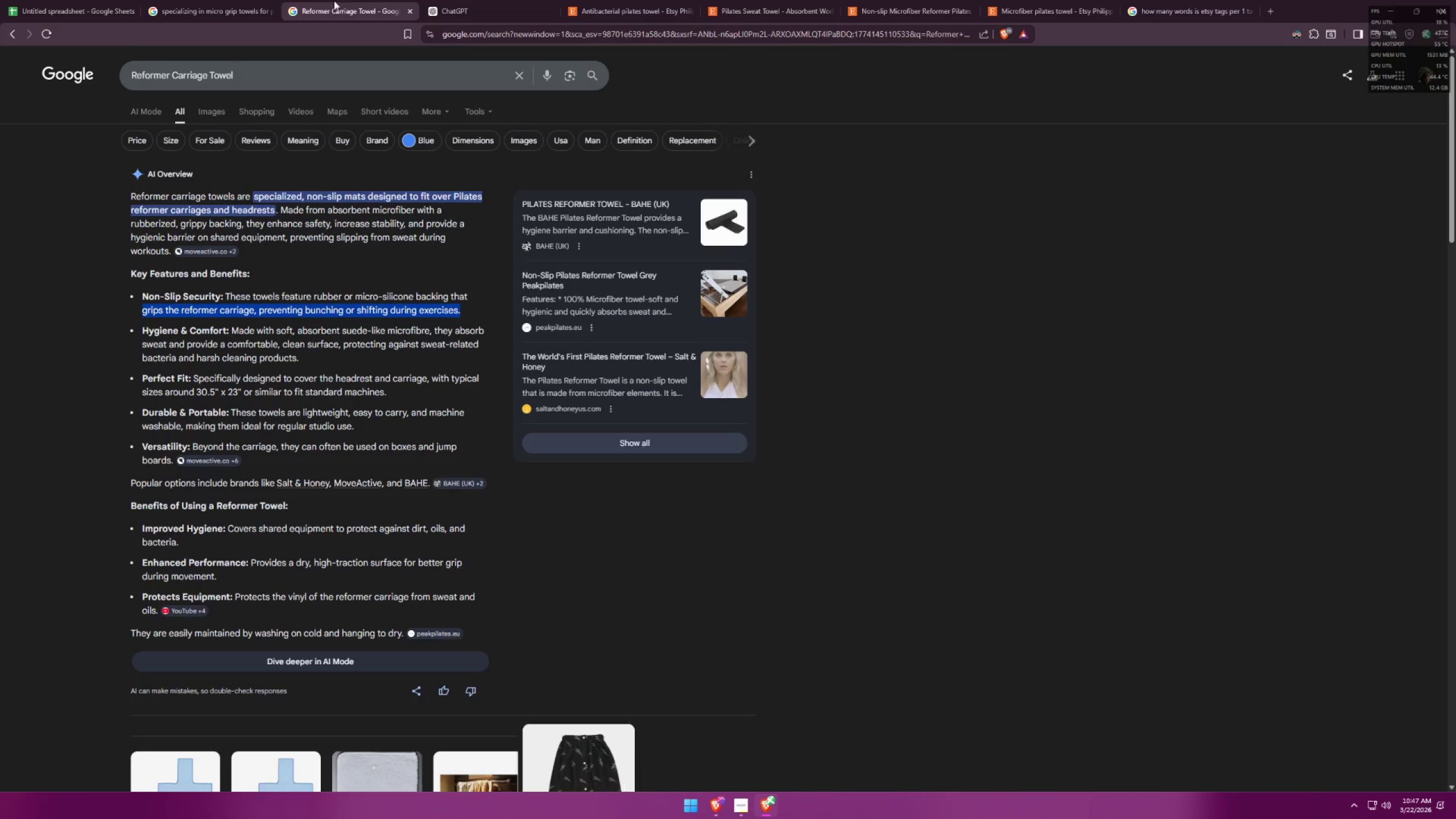 
key(Alt+AltLeft)
 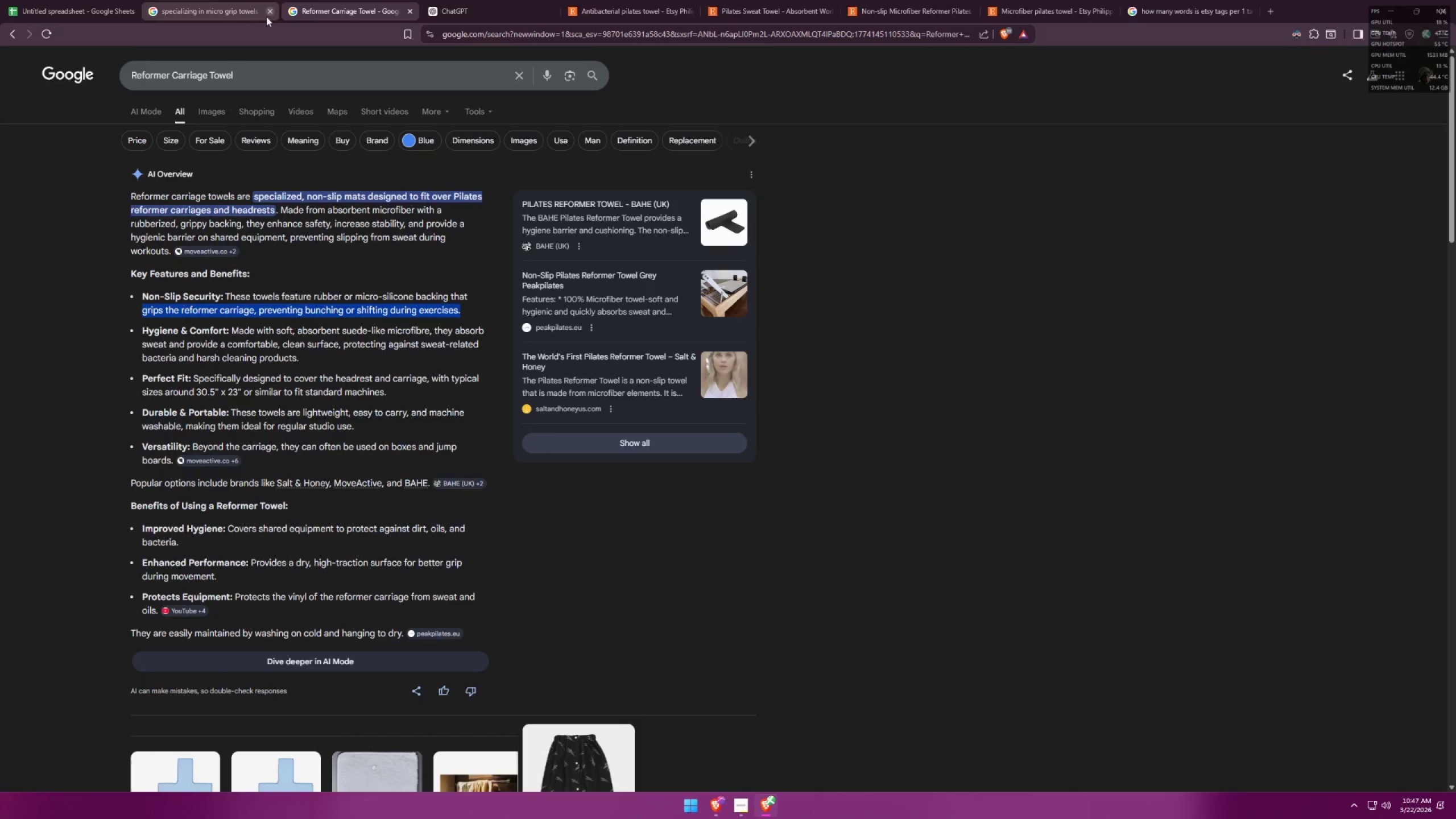 
key(Alt+Tab)